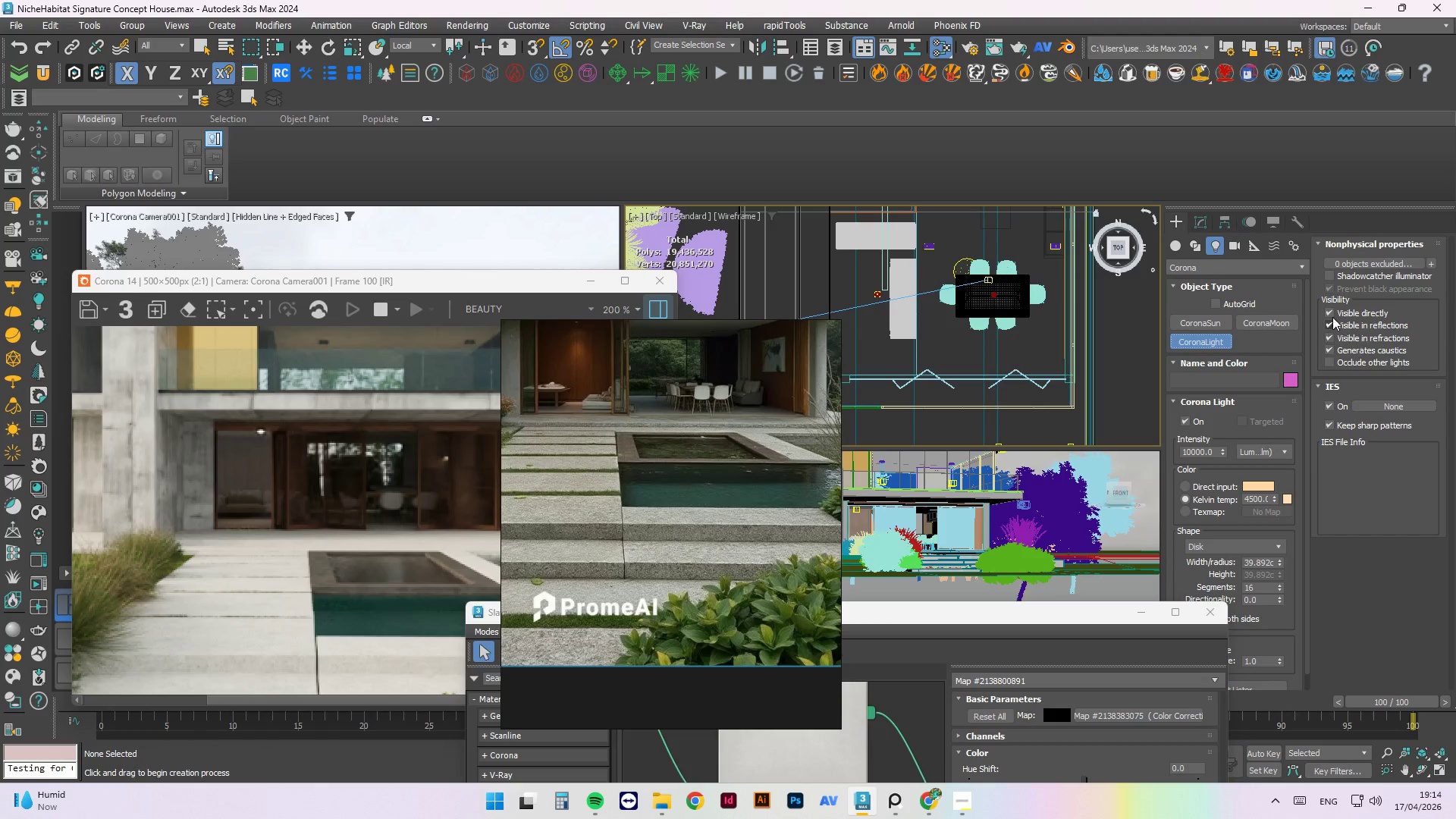 
double_click([1329, 325])
 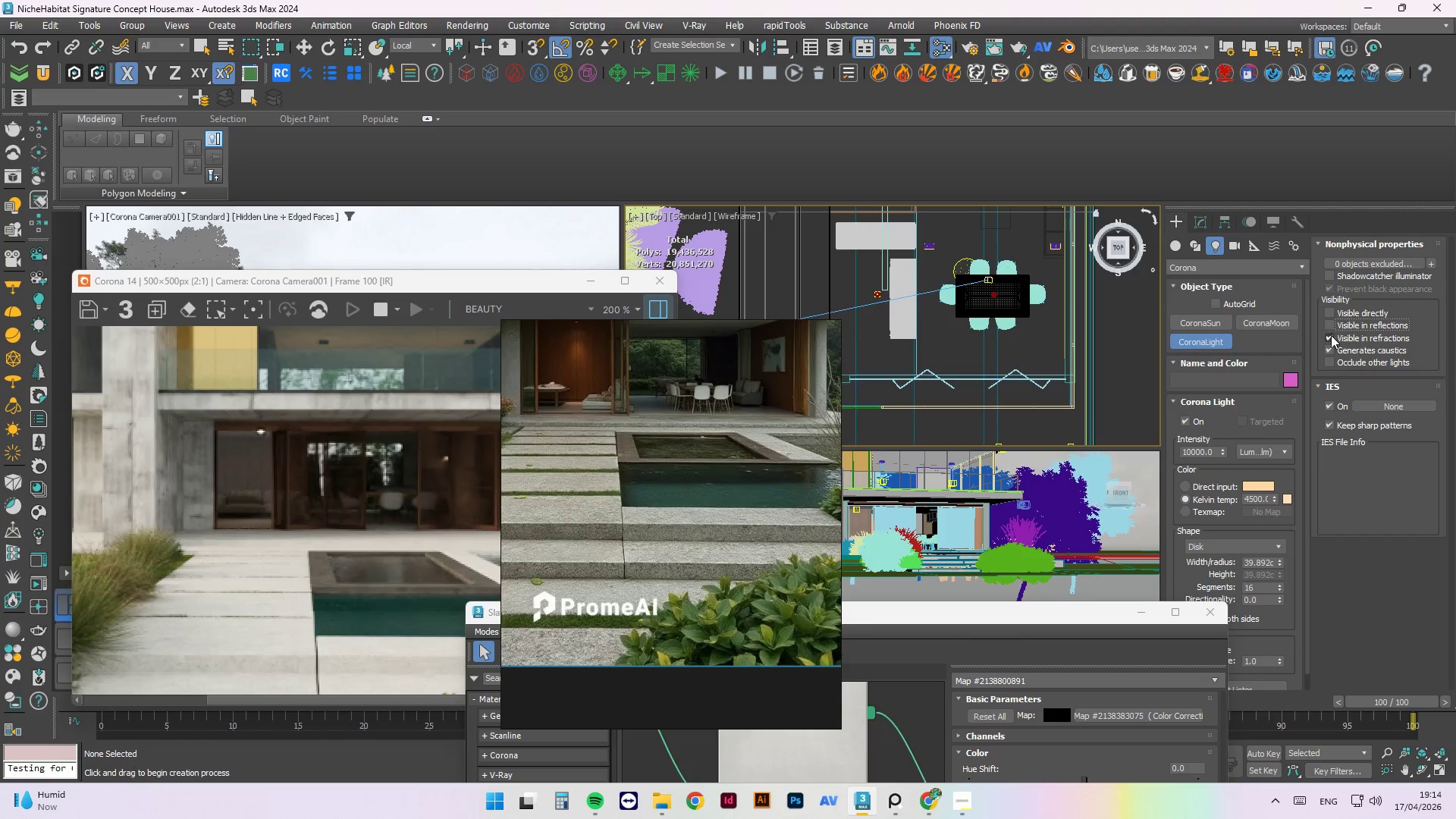 
triple_click([1331, 336])
 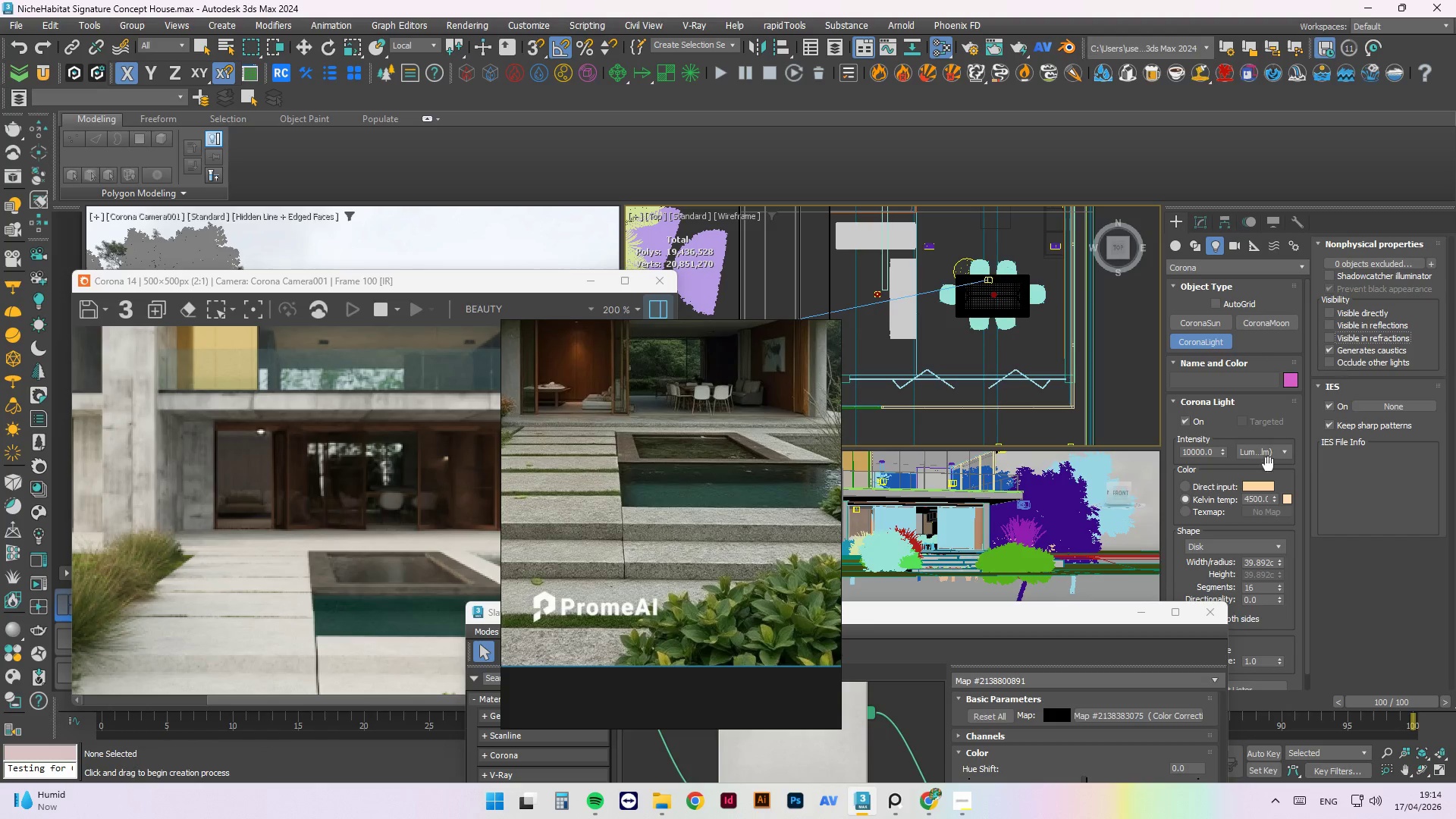 
left_click_drag(start_coordinate=[1100, 618], to_coordinate=[711, 574])
 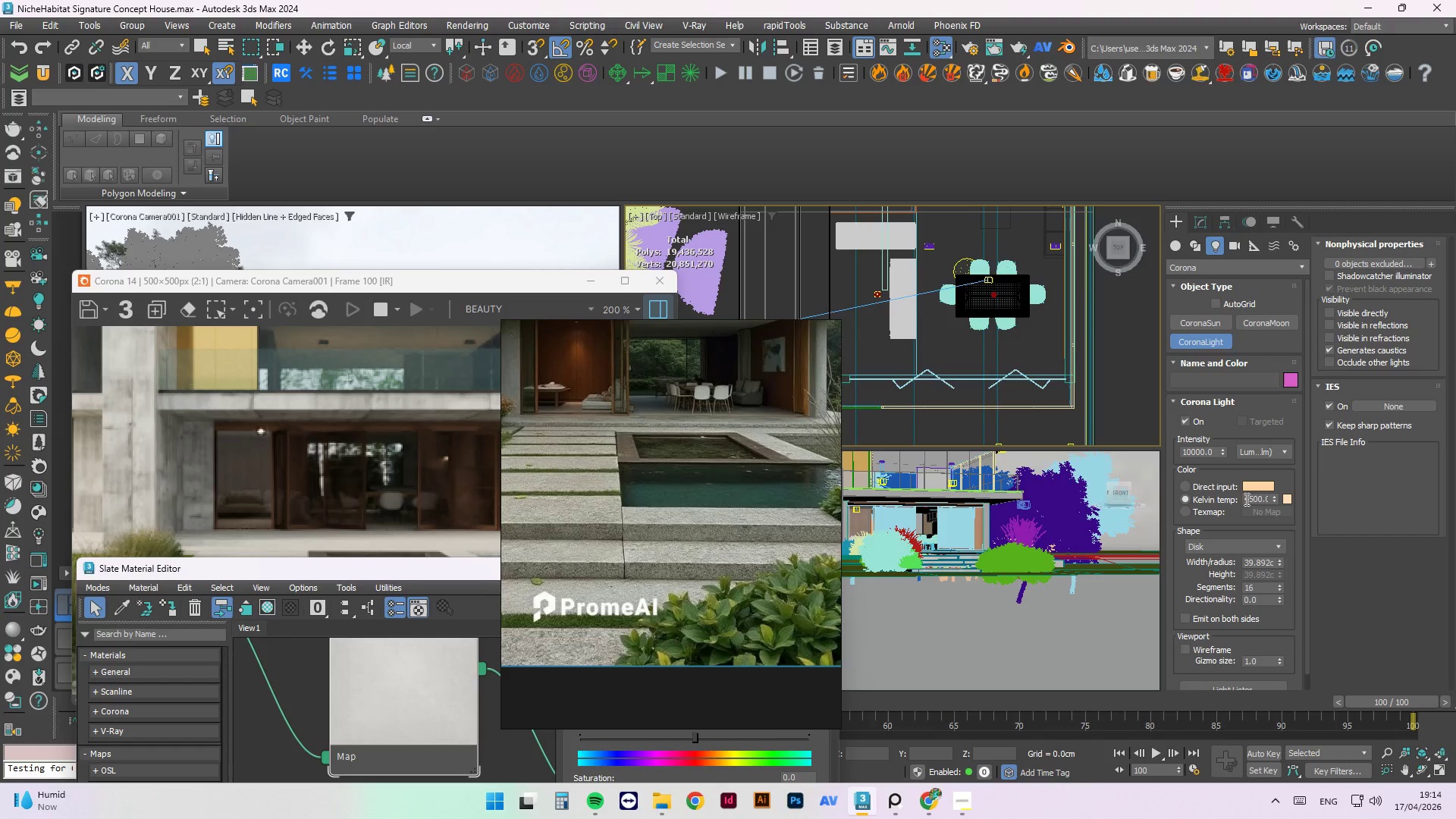 
double_click([1252, 498])
 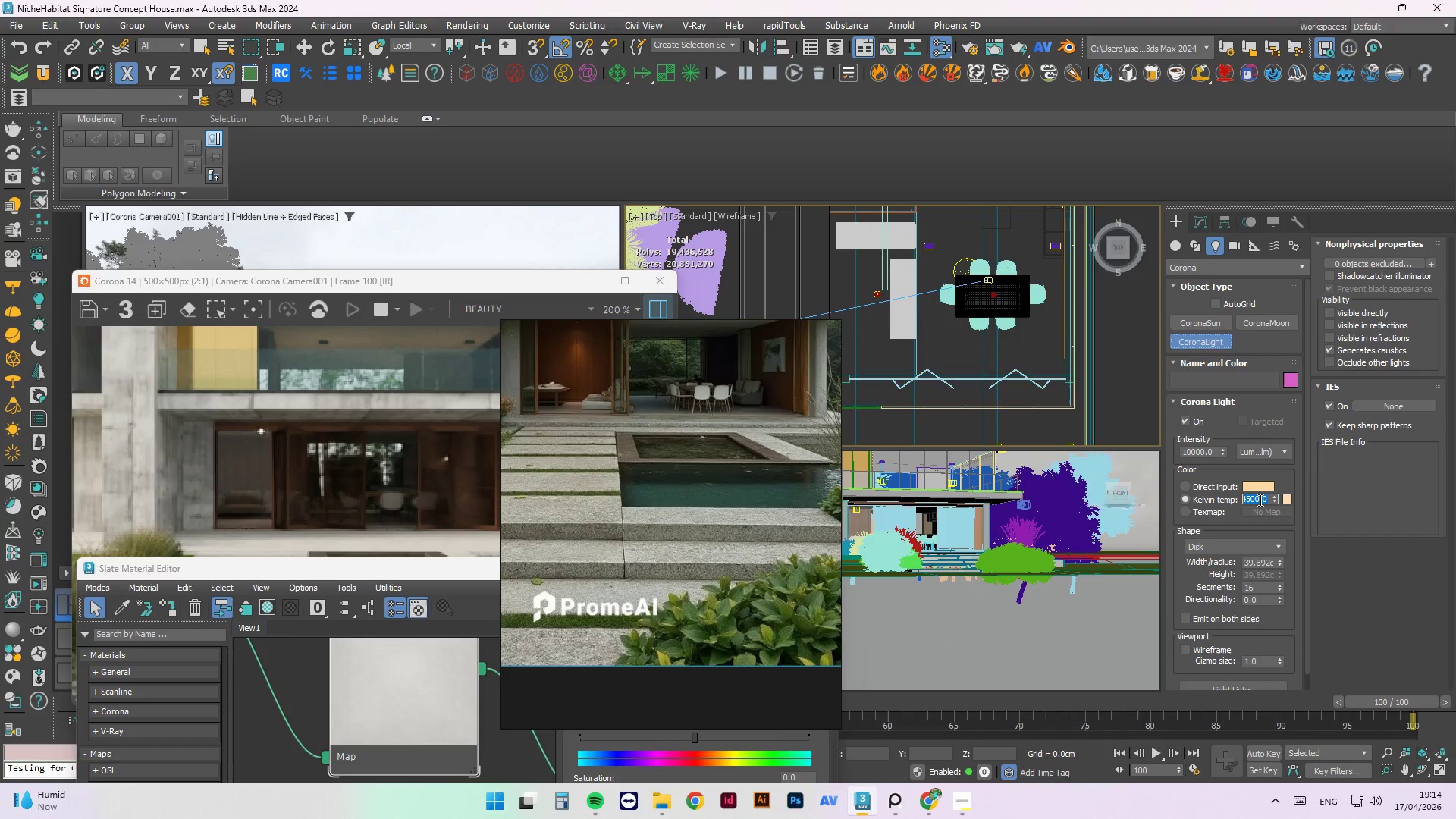 
key(Numpad6)
 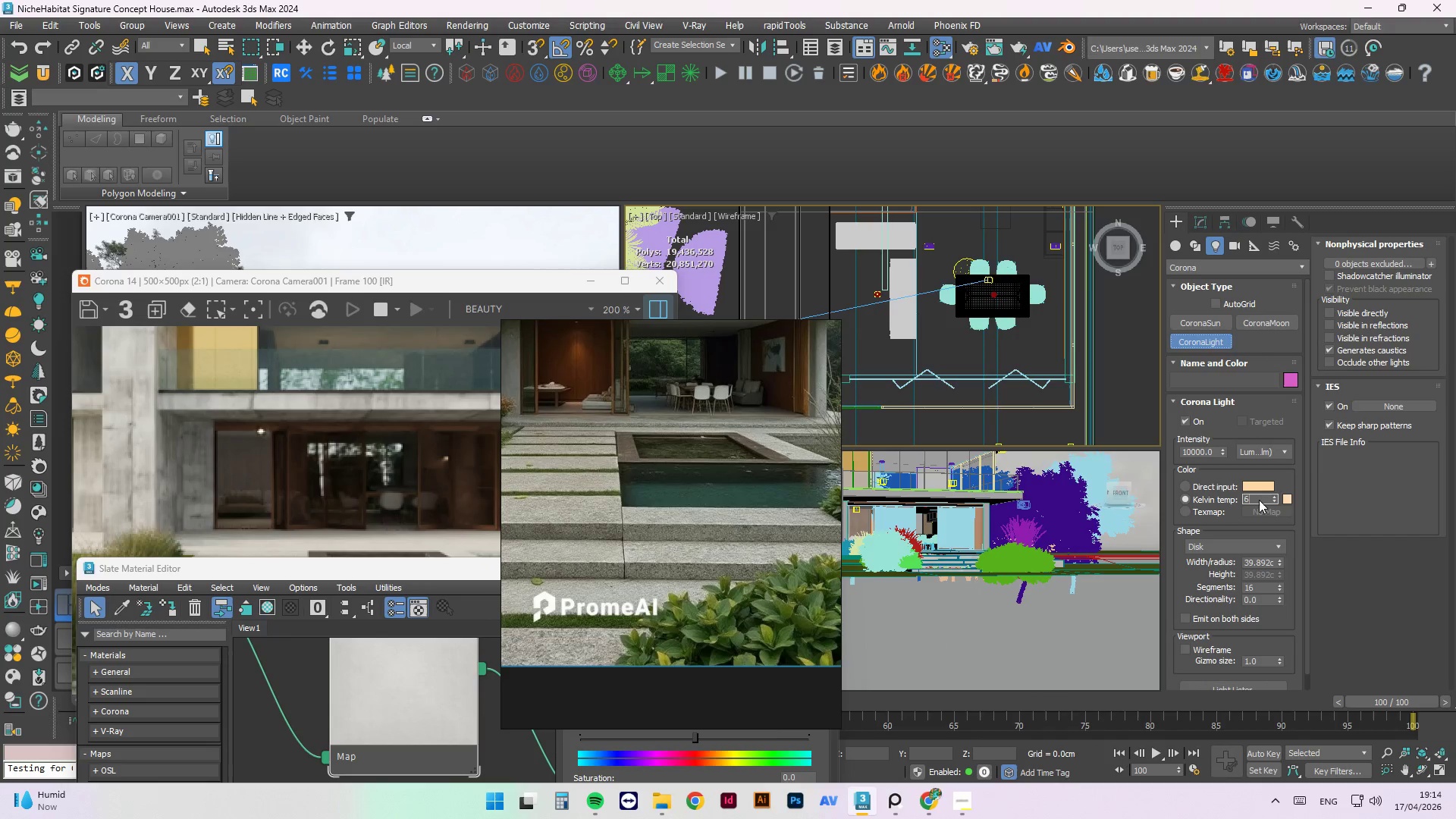 
key(Numpad5)
 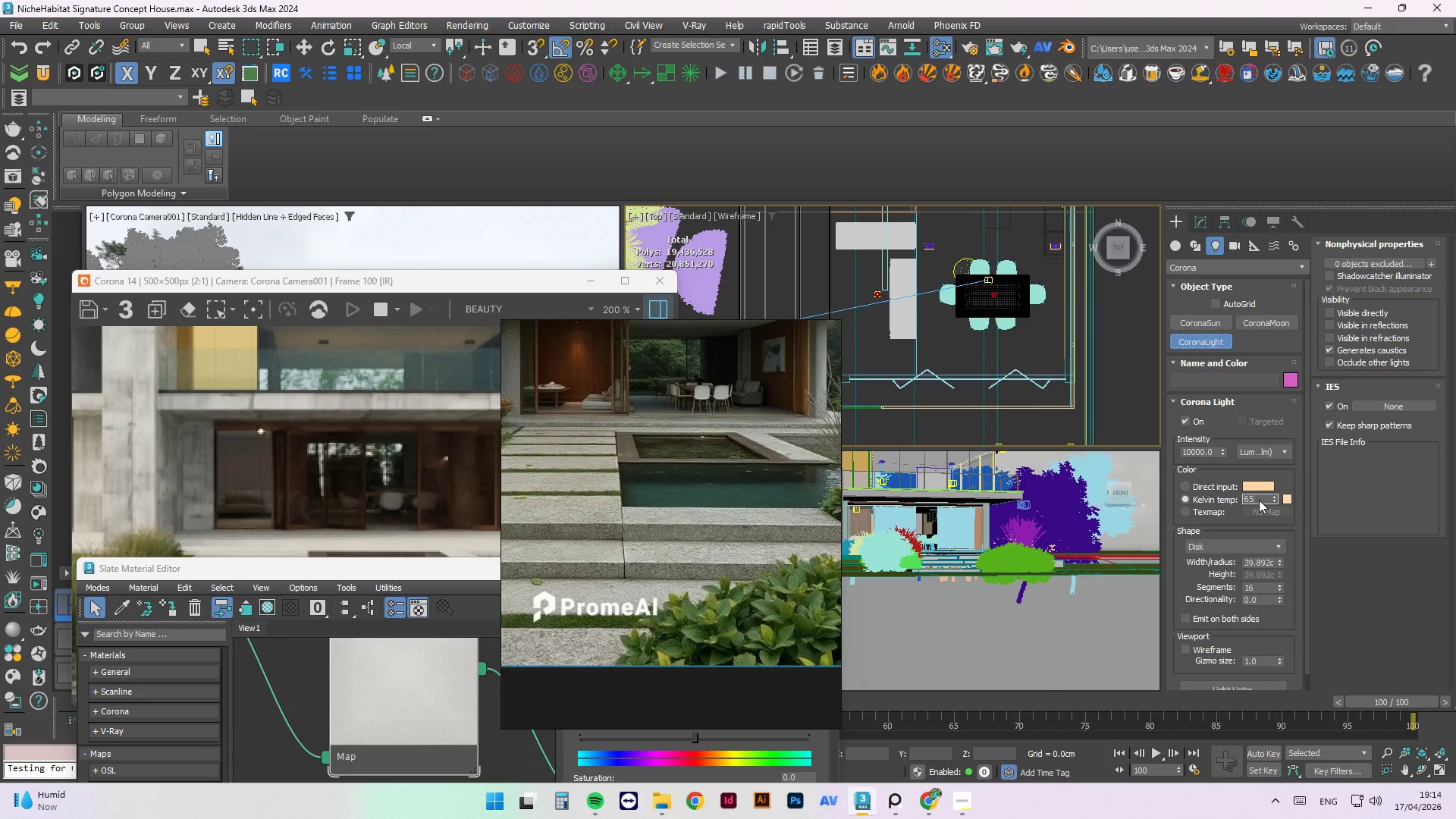 
key(Numpad0)
 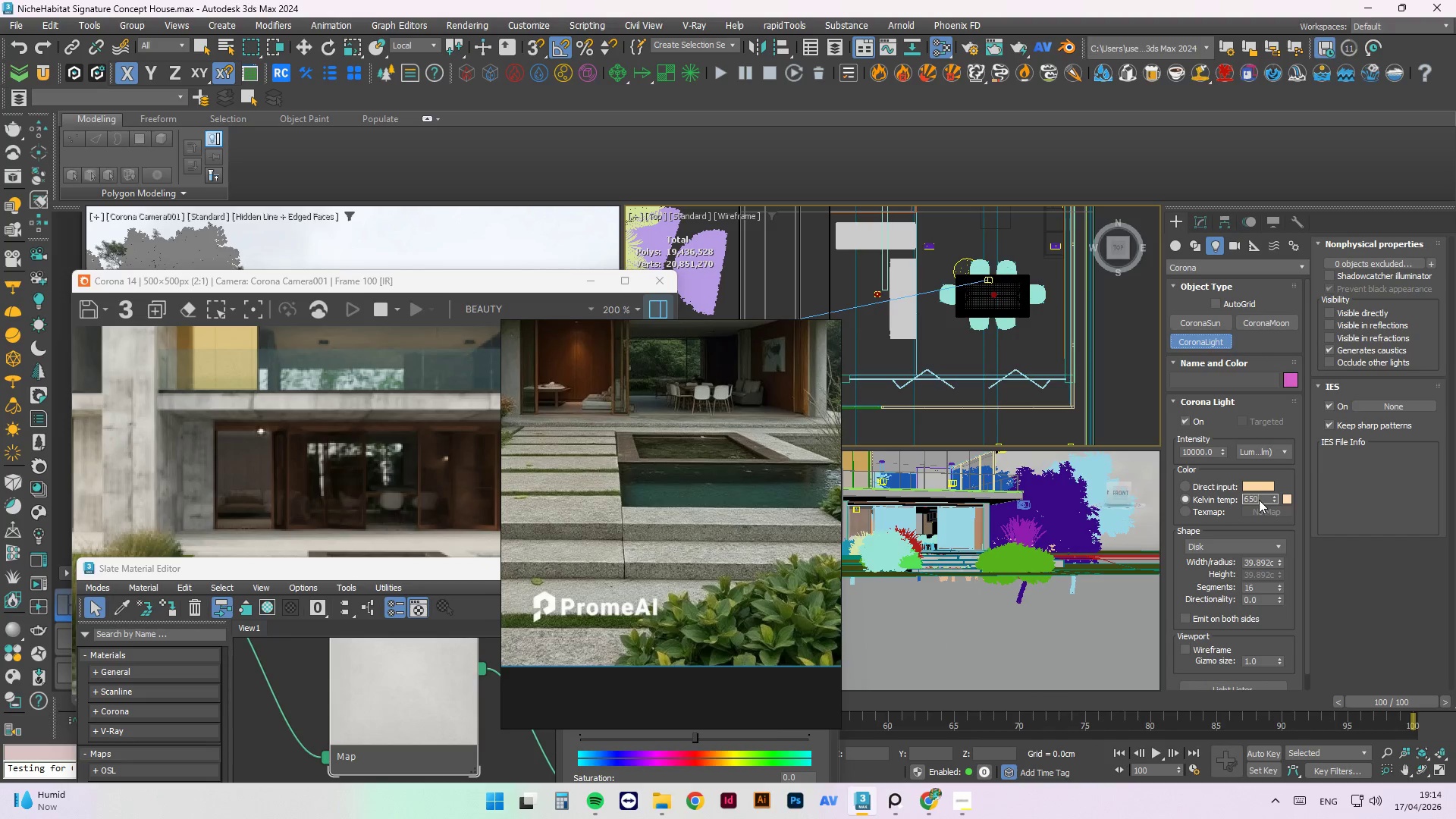 
key(Numpad0)
 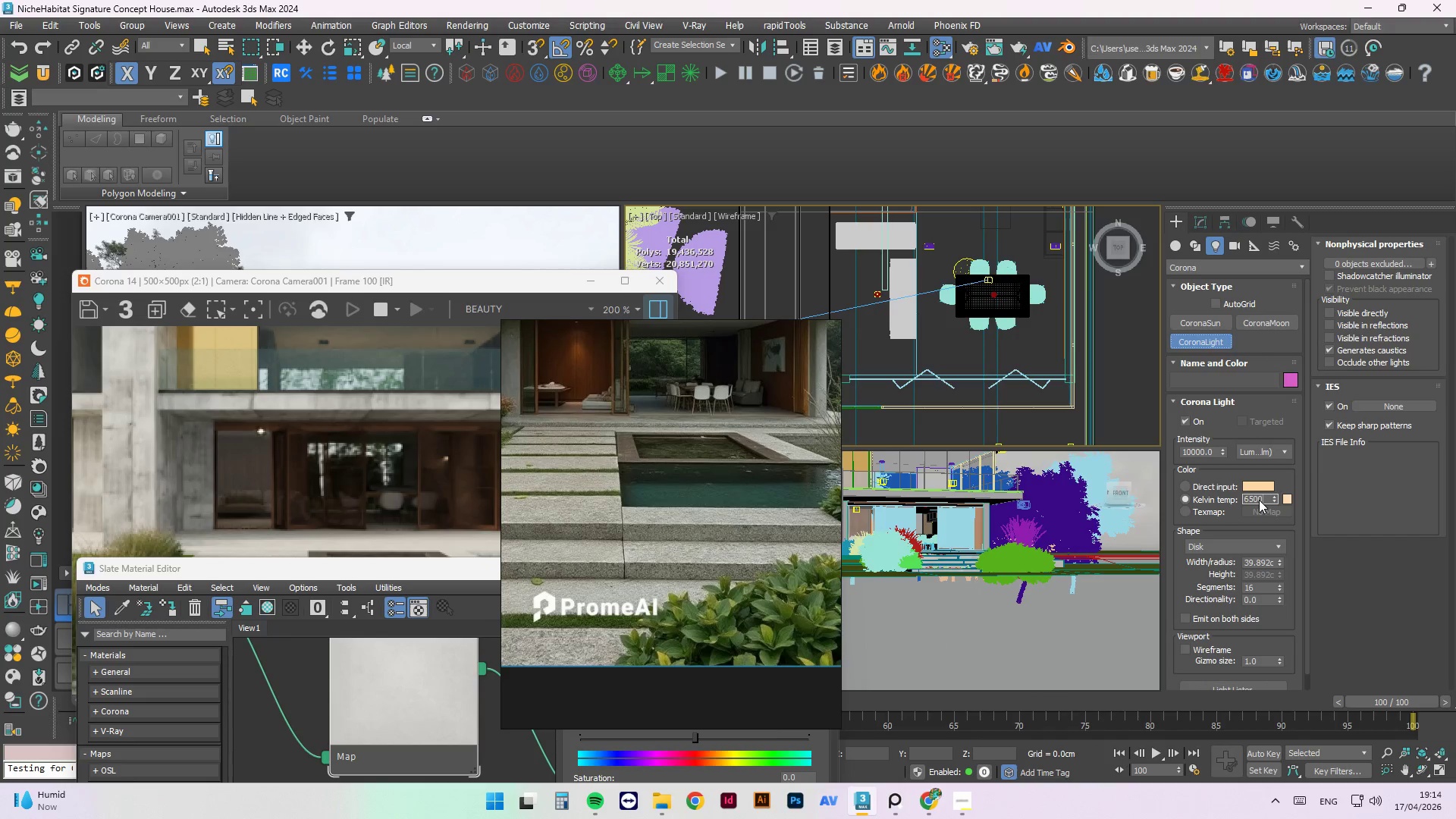 
key(NumpadEnter)
 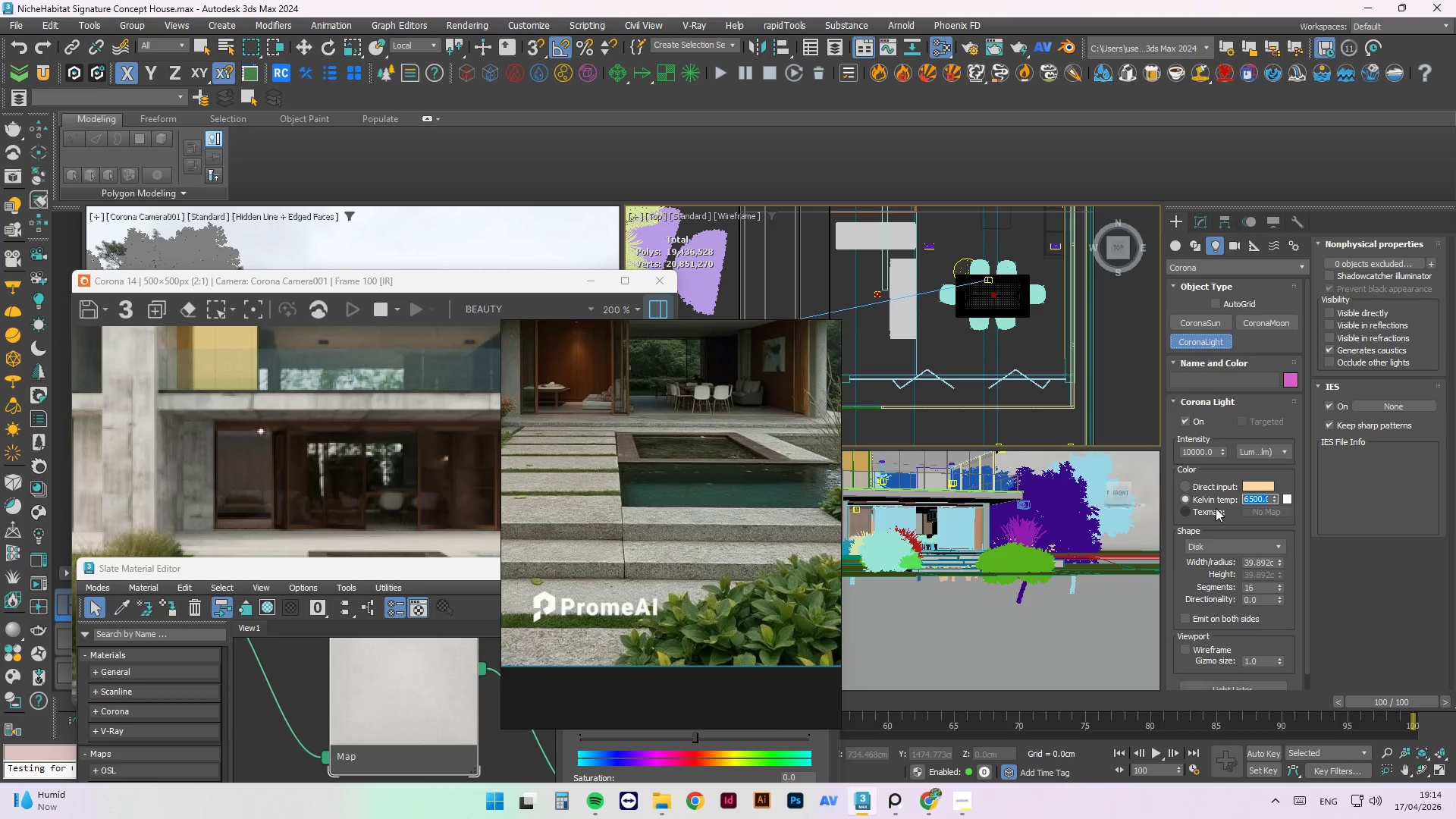 
wait(5.64)
 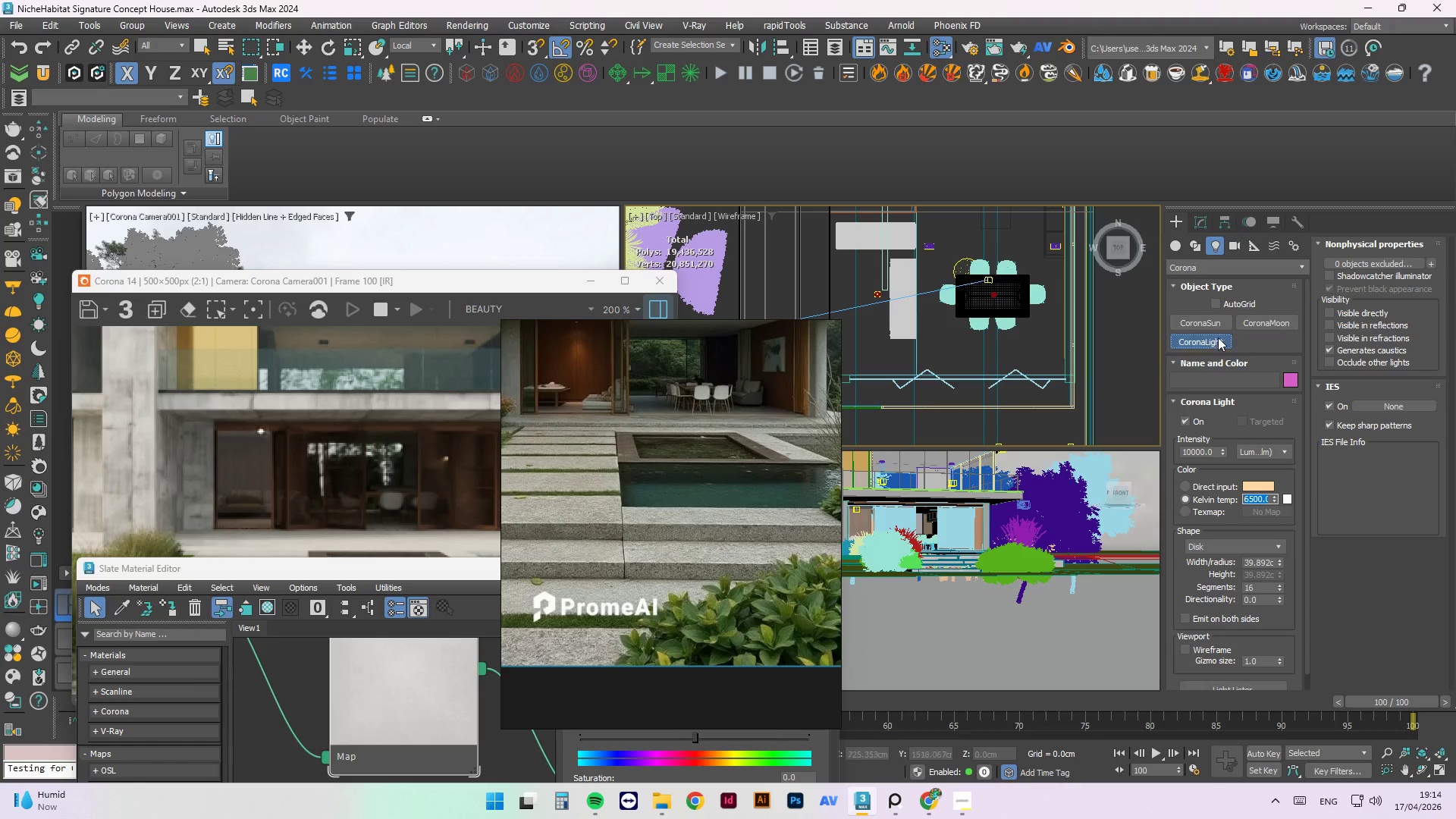 
scroll: coordinate [1228, 475], scroll_direction: down, amount: 2.0
 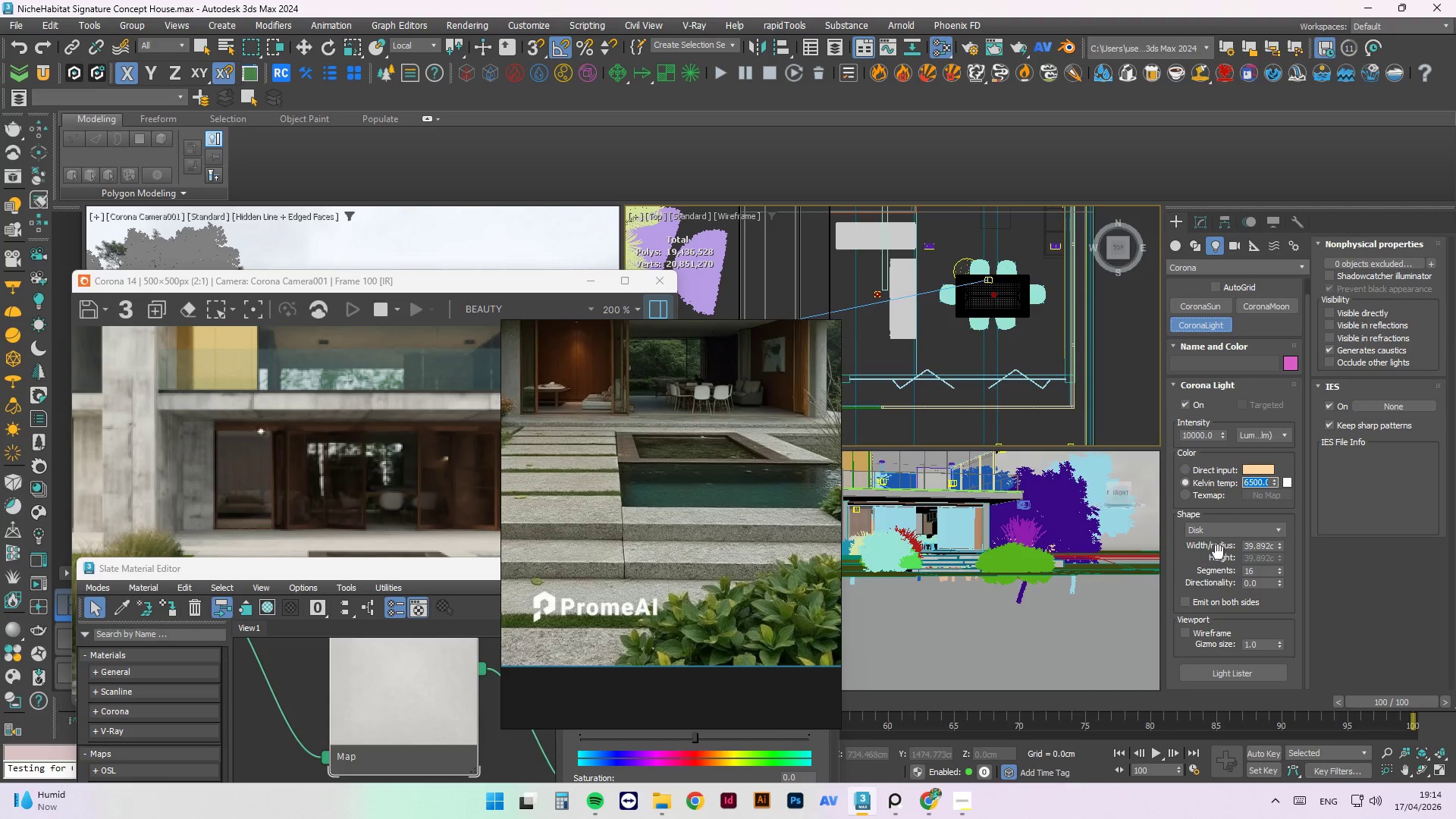 
scroll: coordinate [1219, 540], scroll_direction: up, amount: 3.0
 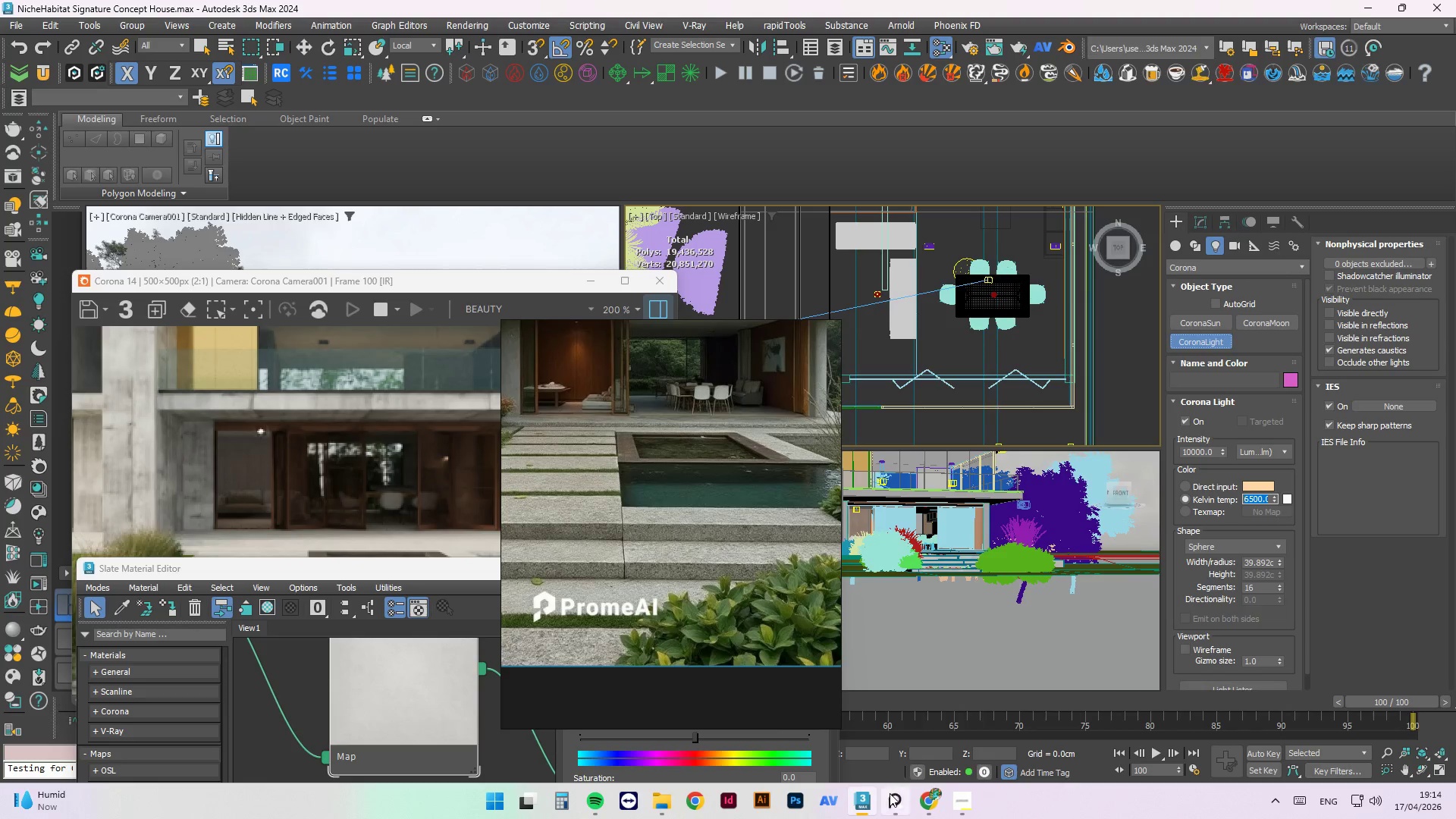 
left_click([967, 796])